 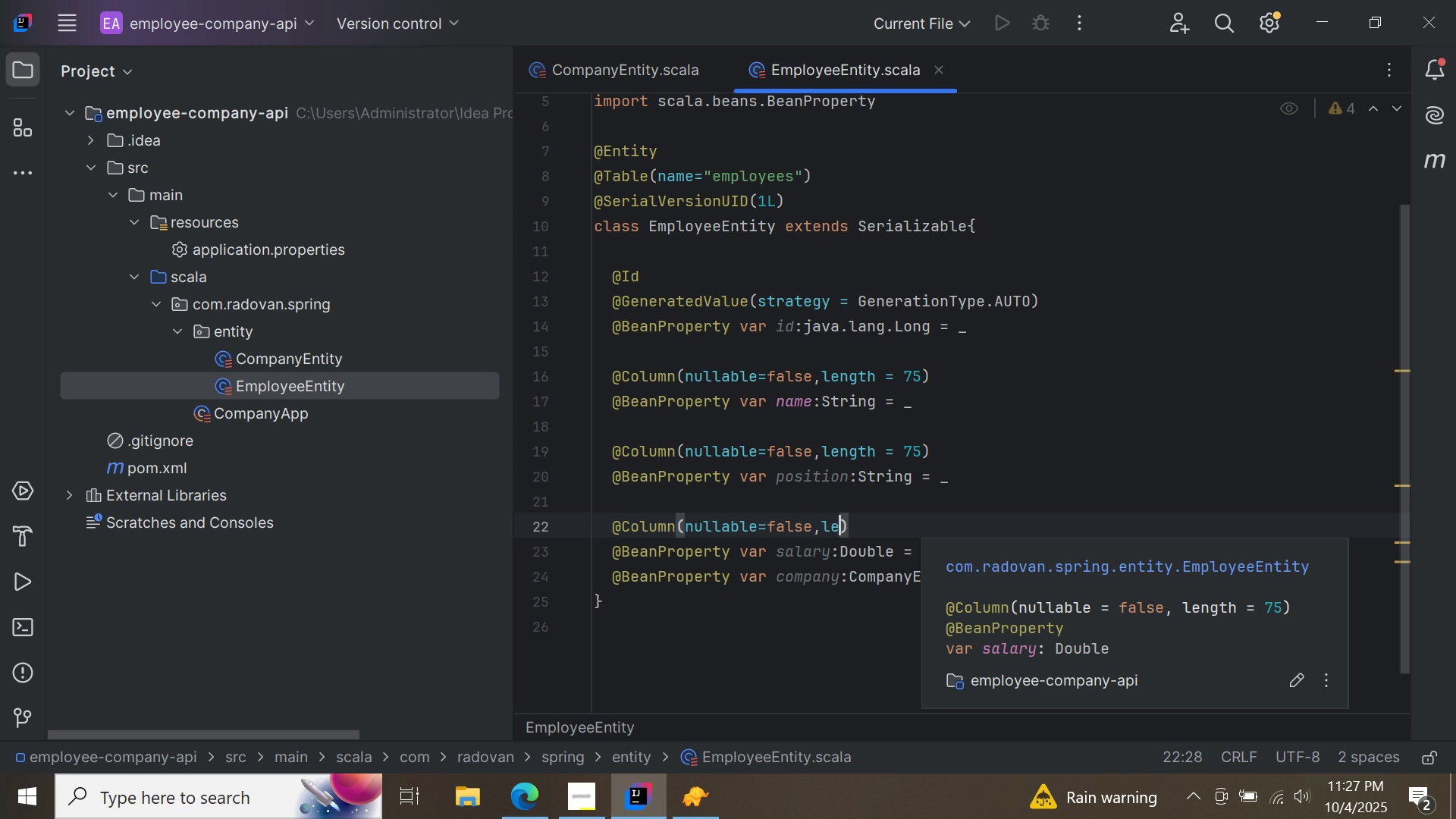 
key(Backspace)
 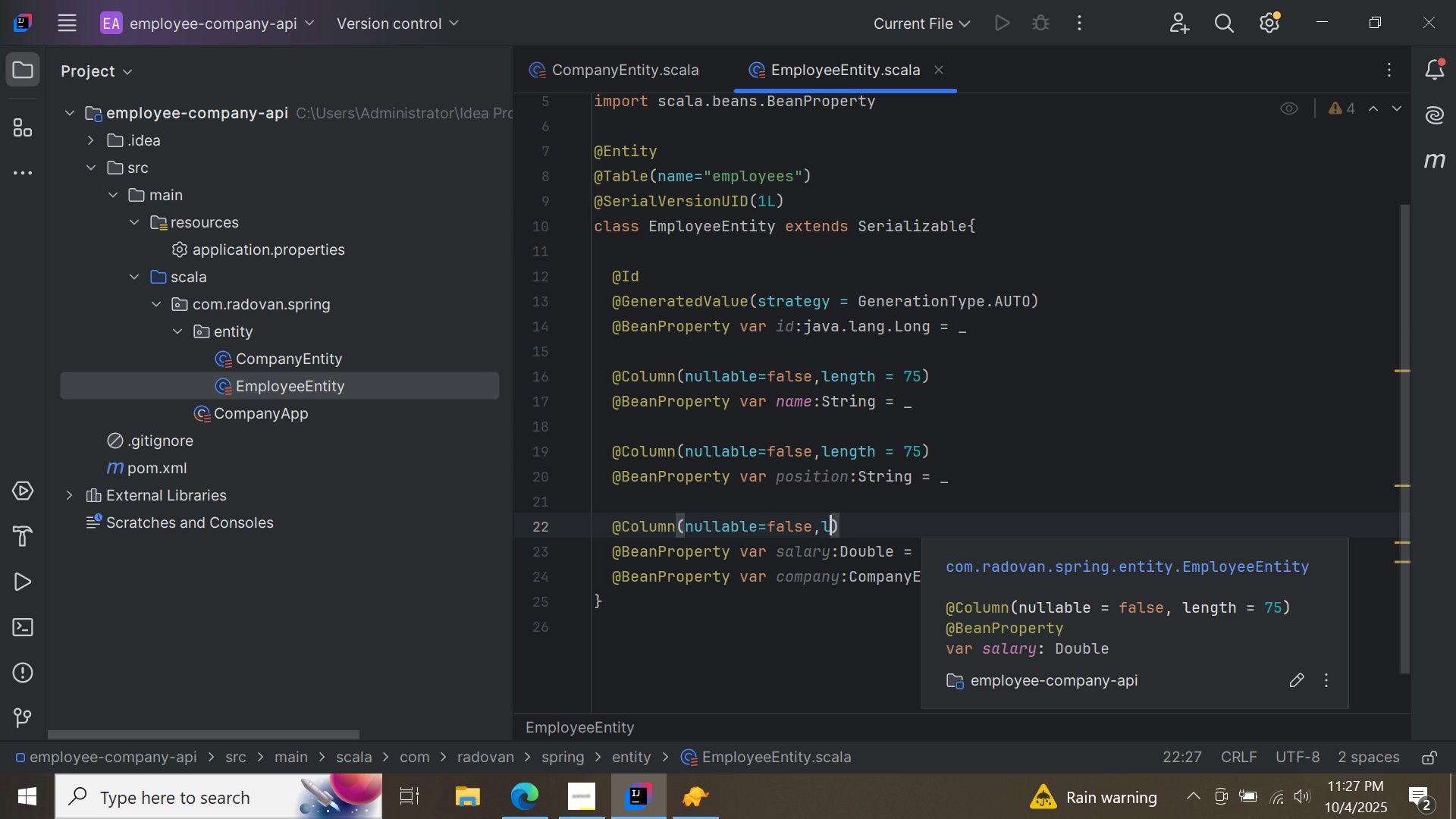 
key(Backspace)
 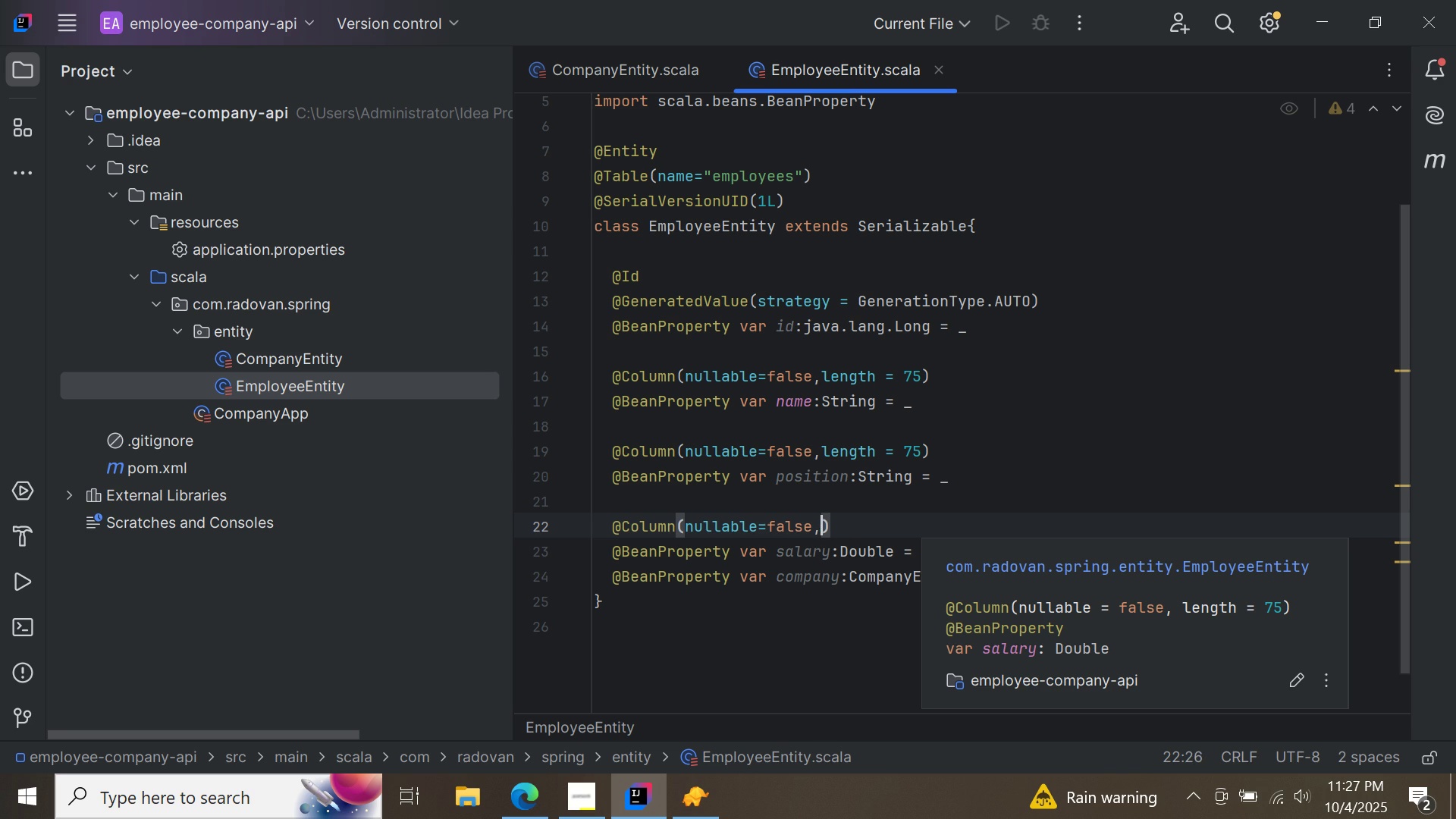 
key(Backspace)
 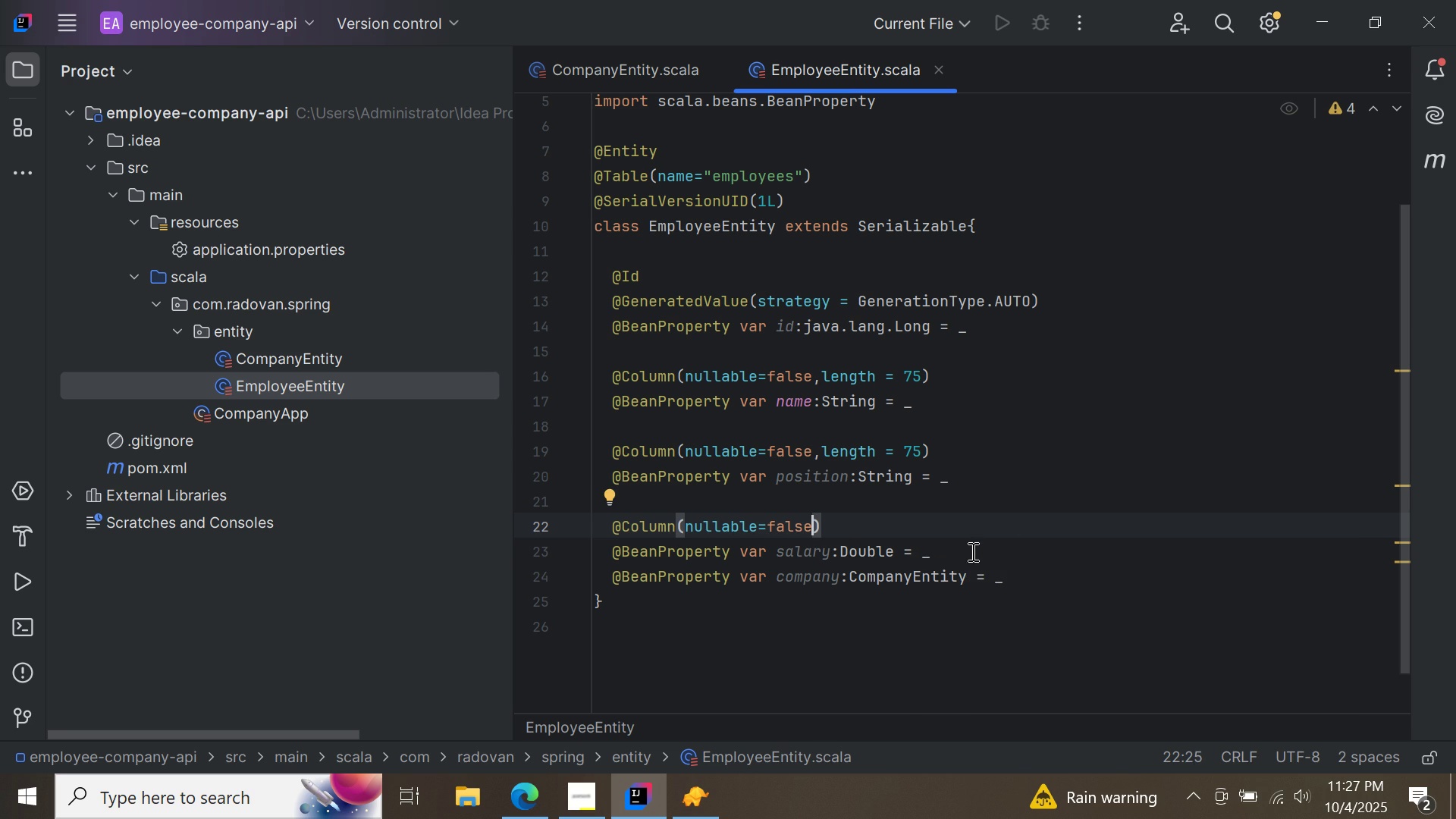 
left_click([971, 556])
 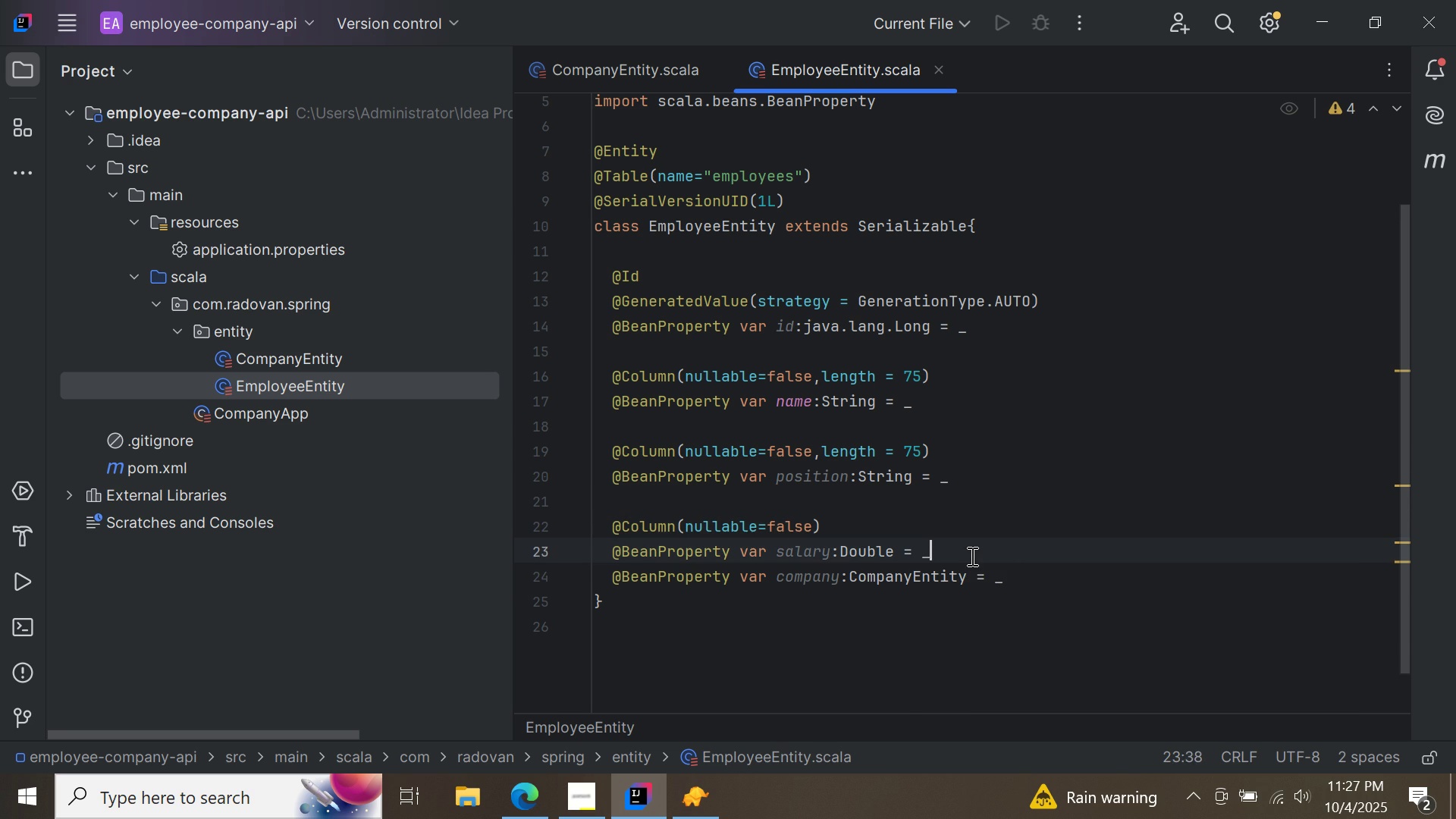 
key(Enter)
 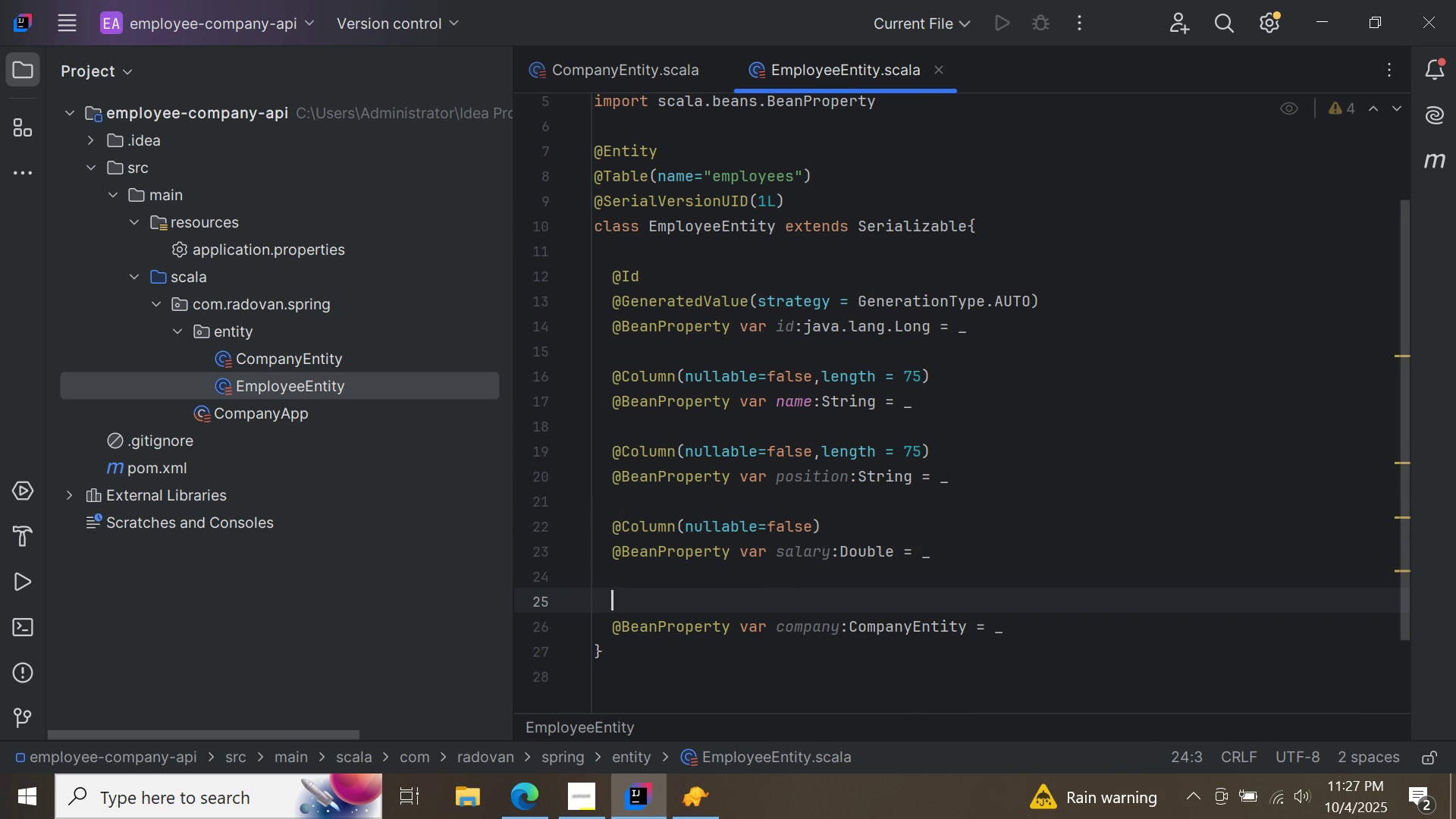 
key(Enter)